 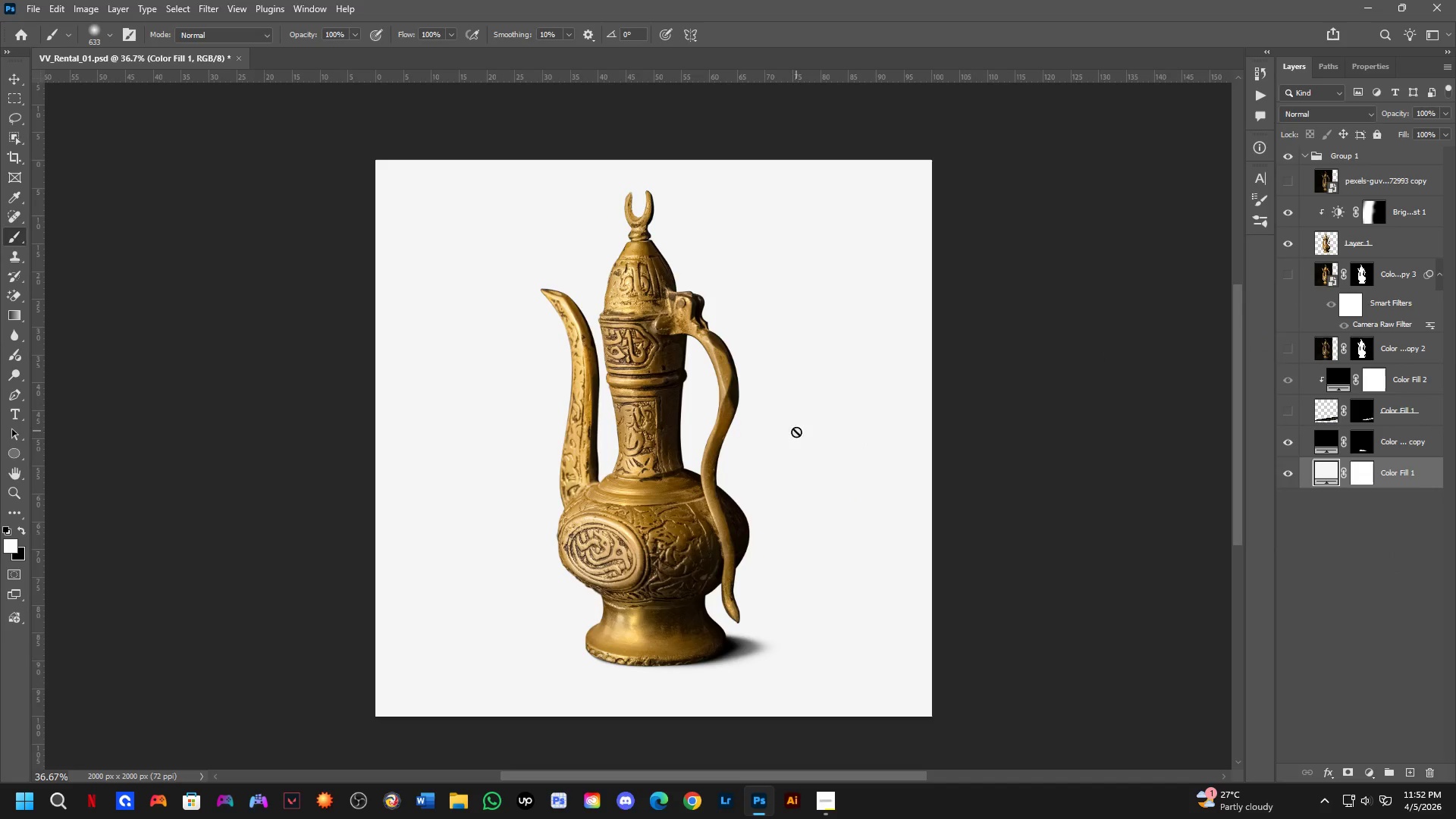 
hold_key(key=Space, duration=0.56)
 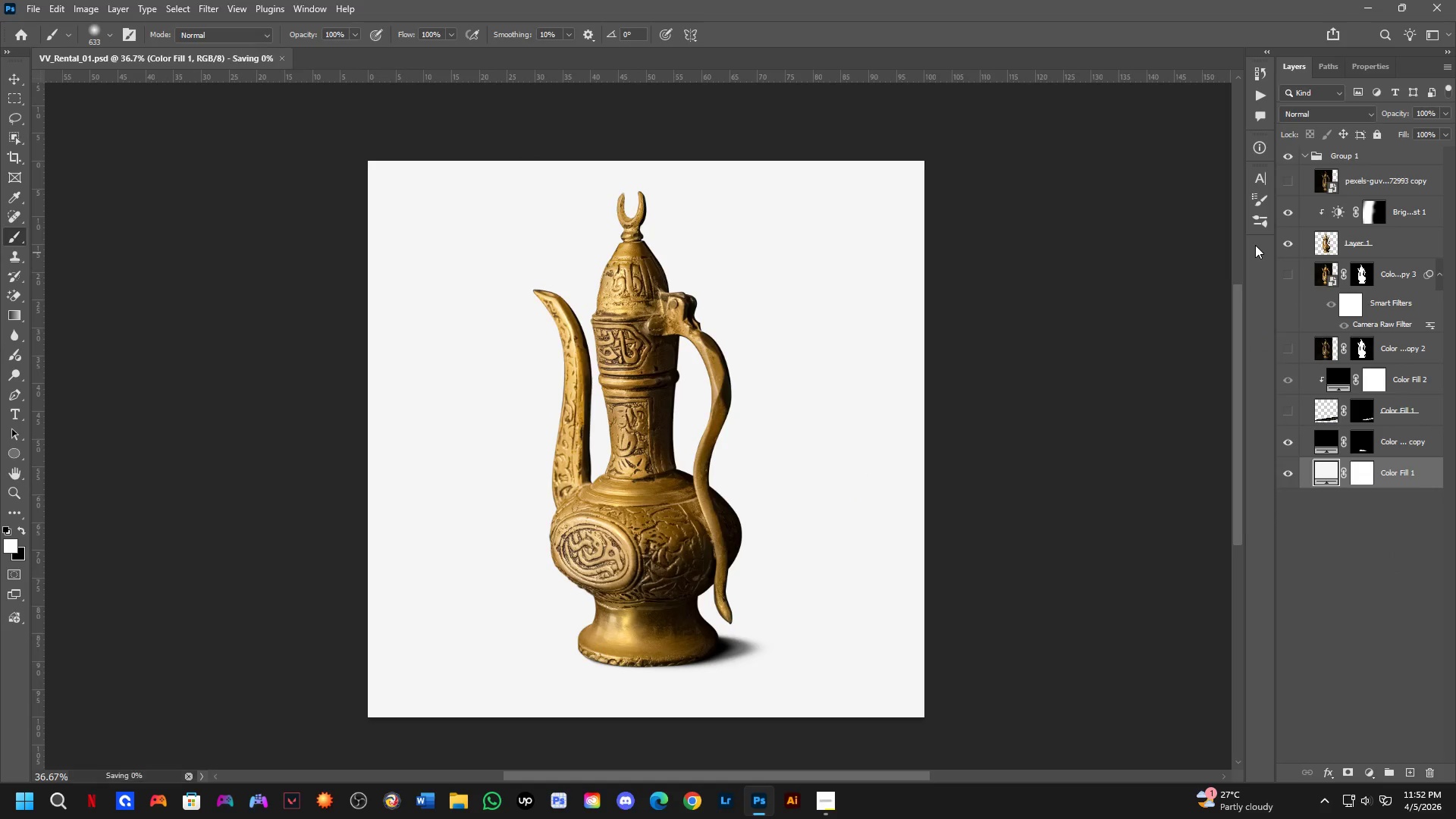 
left_click_drag(start_coordinate=[793, 438], to_coordinate=[786, 438])
 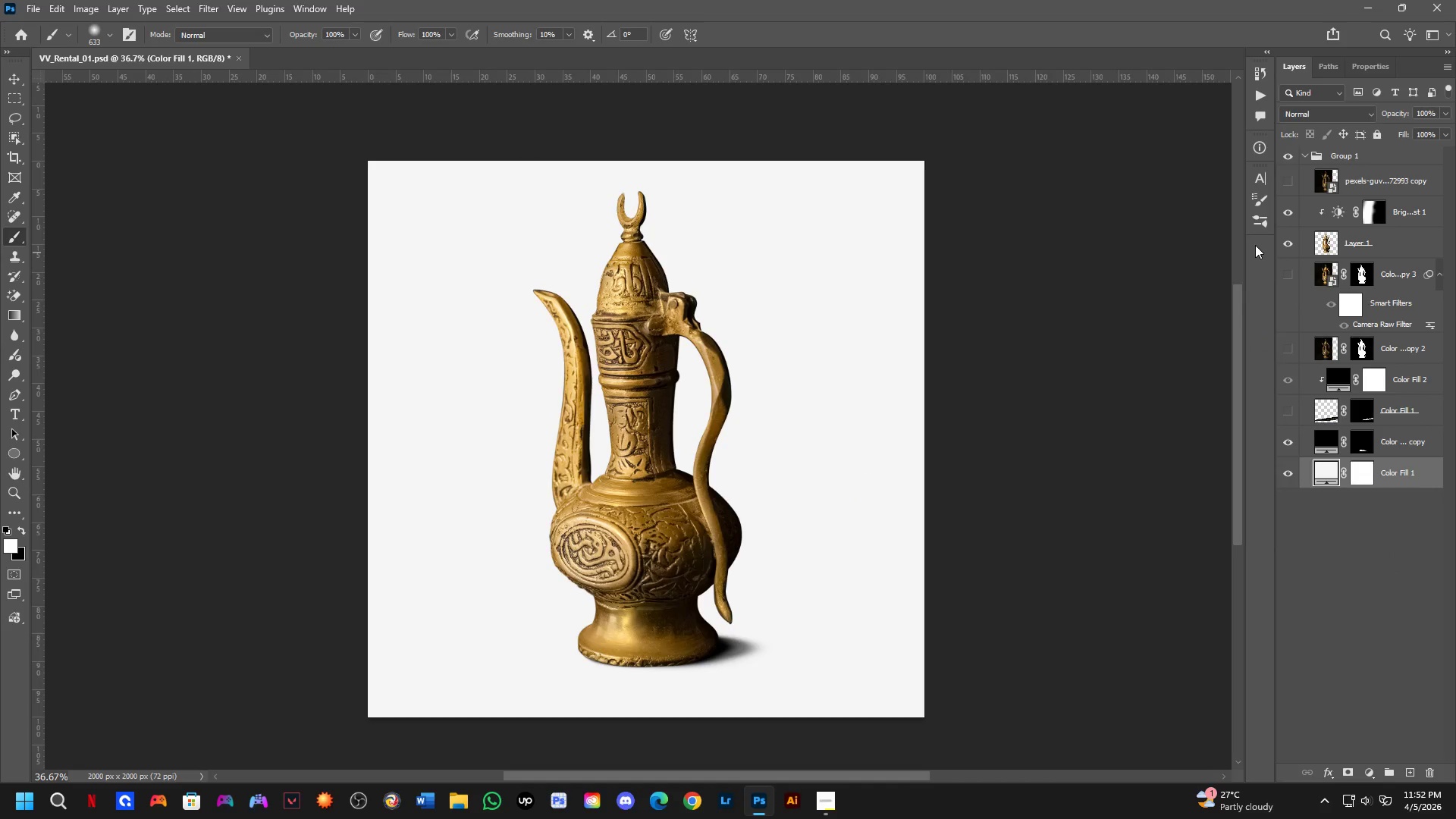 
scroll: coordinate [798, 428], scroll_direction: down, amount: 1.0
 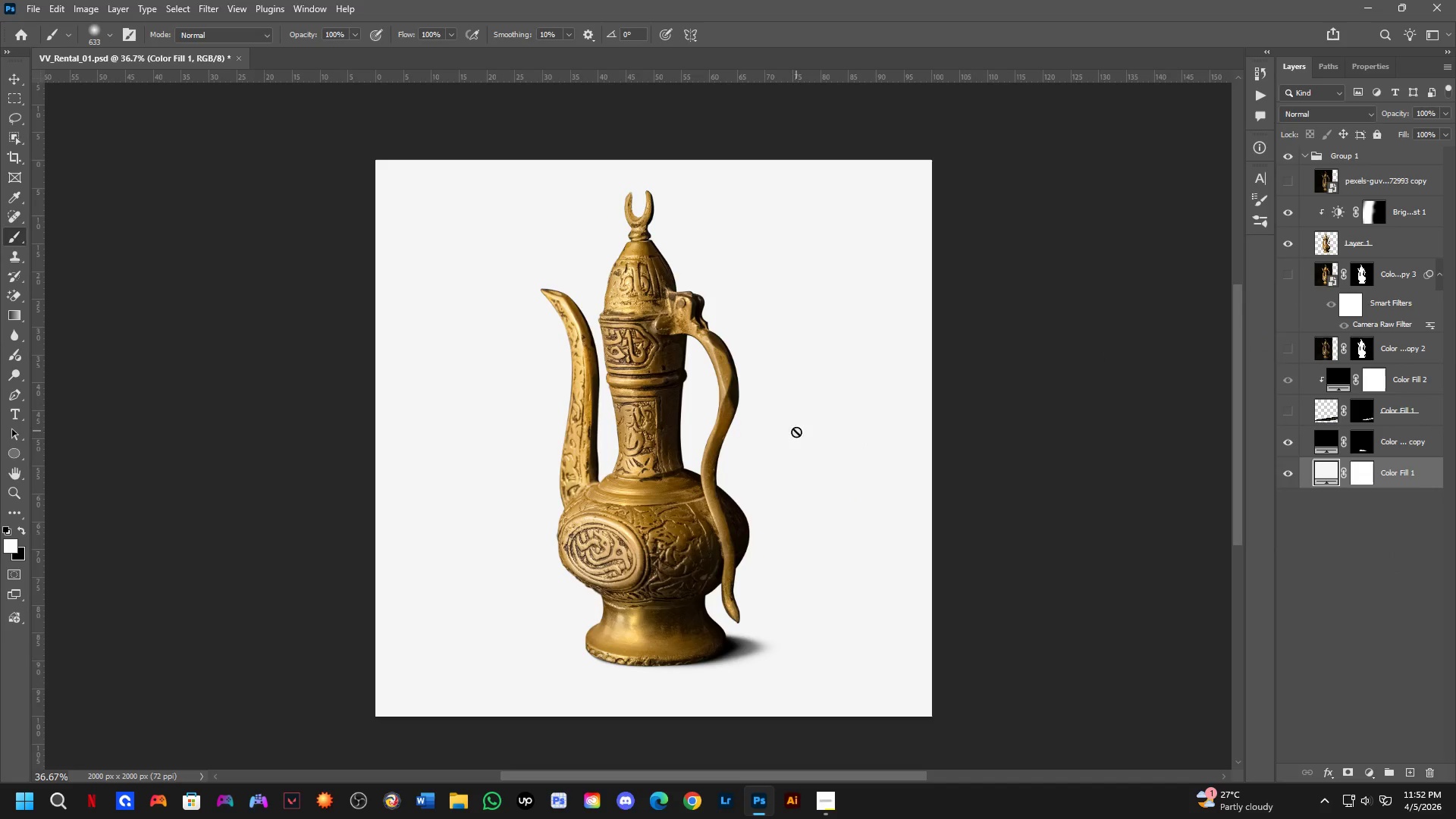 
key(Control+S)
 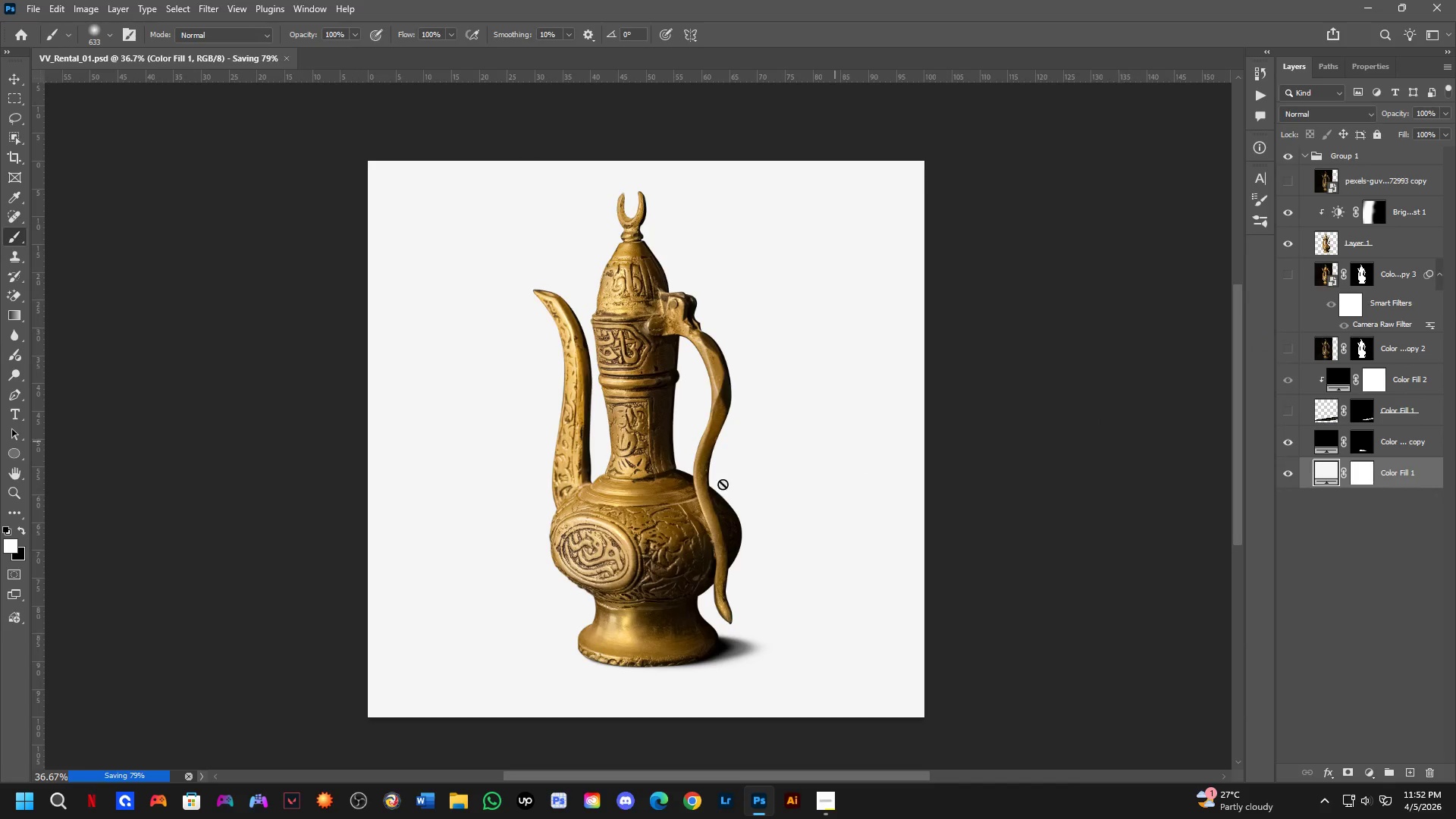 
key(Control+Shift+S)
 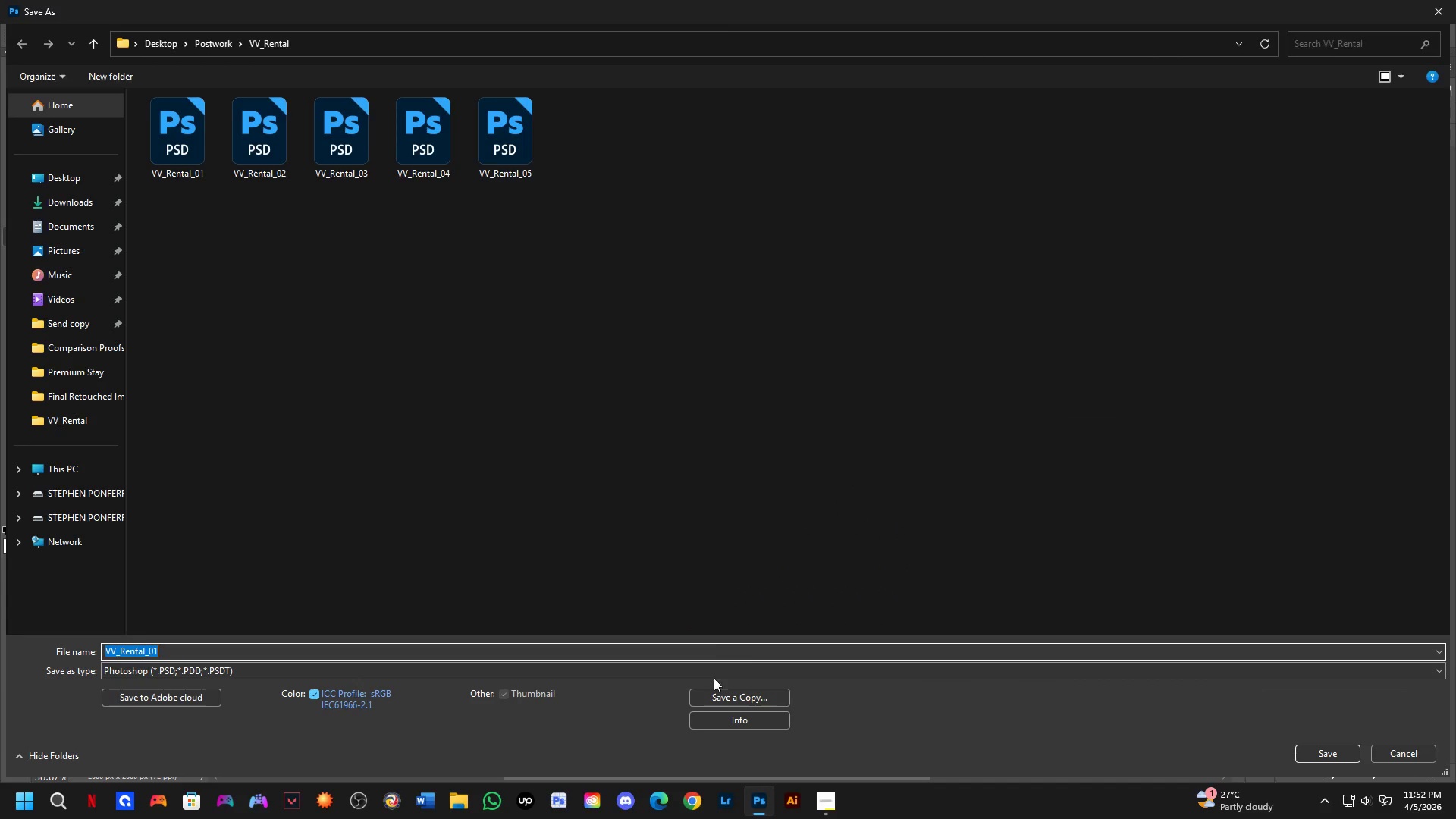 
left_click([726, 704])
 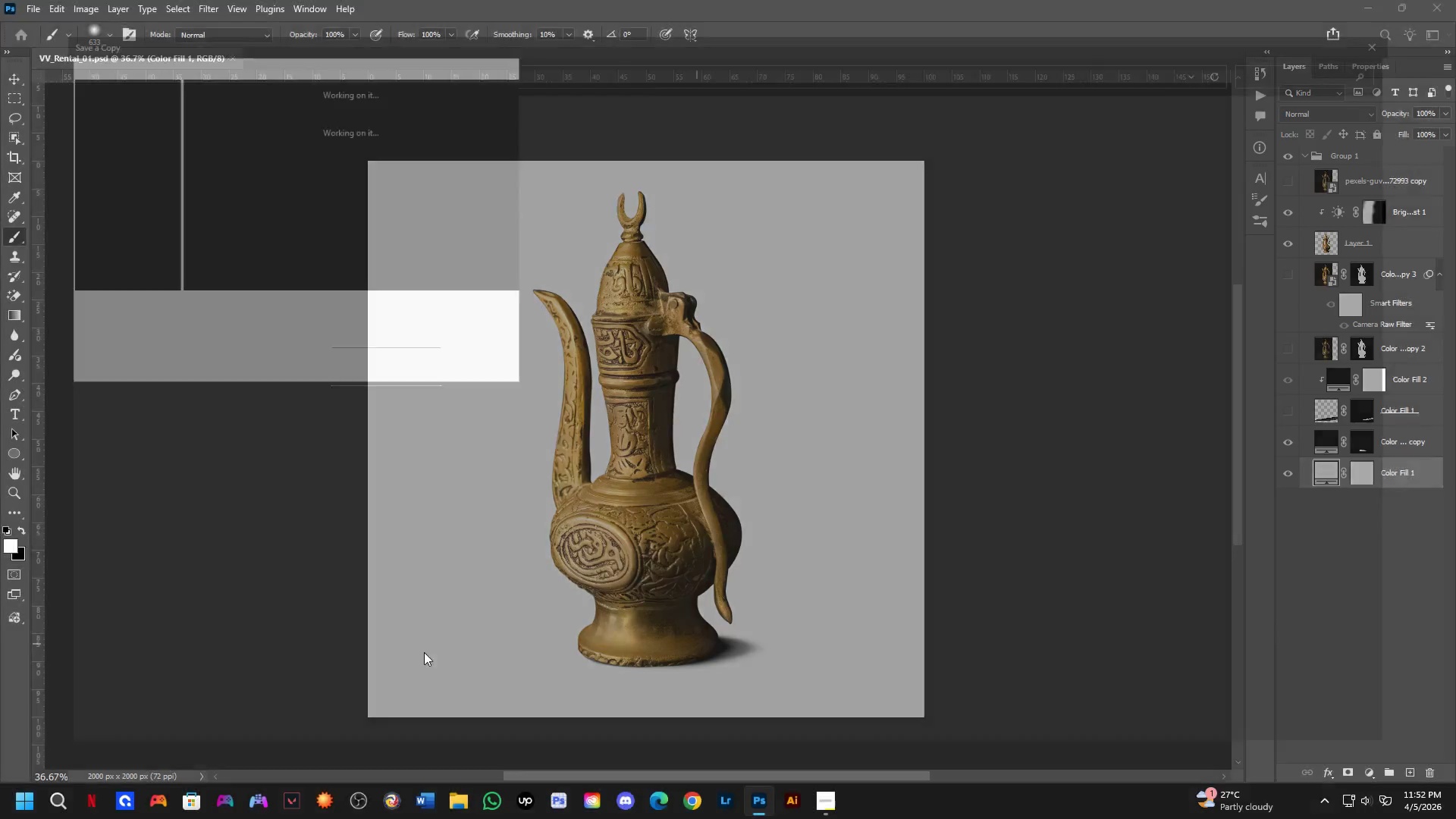 
left_click([445, 642])
 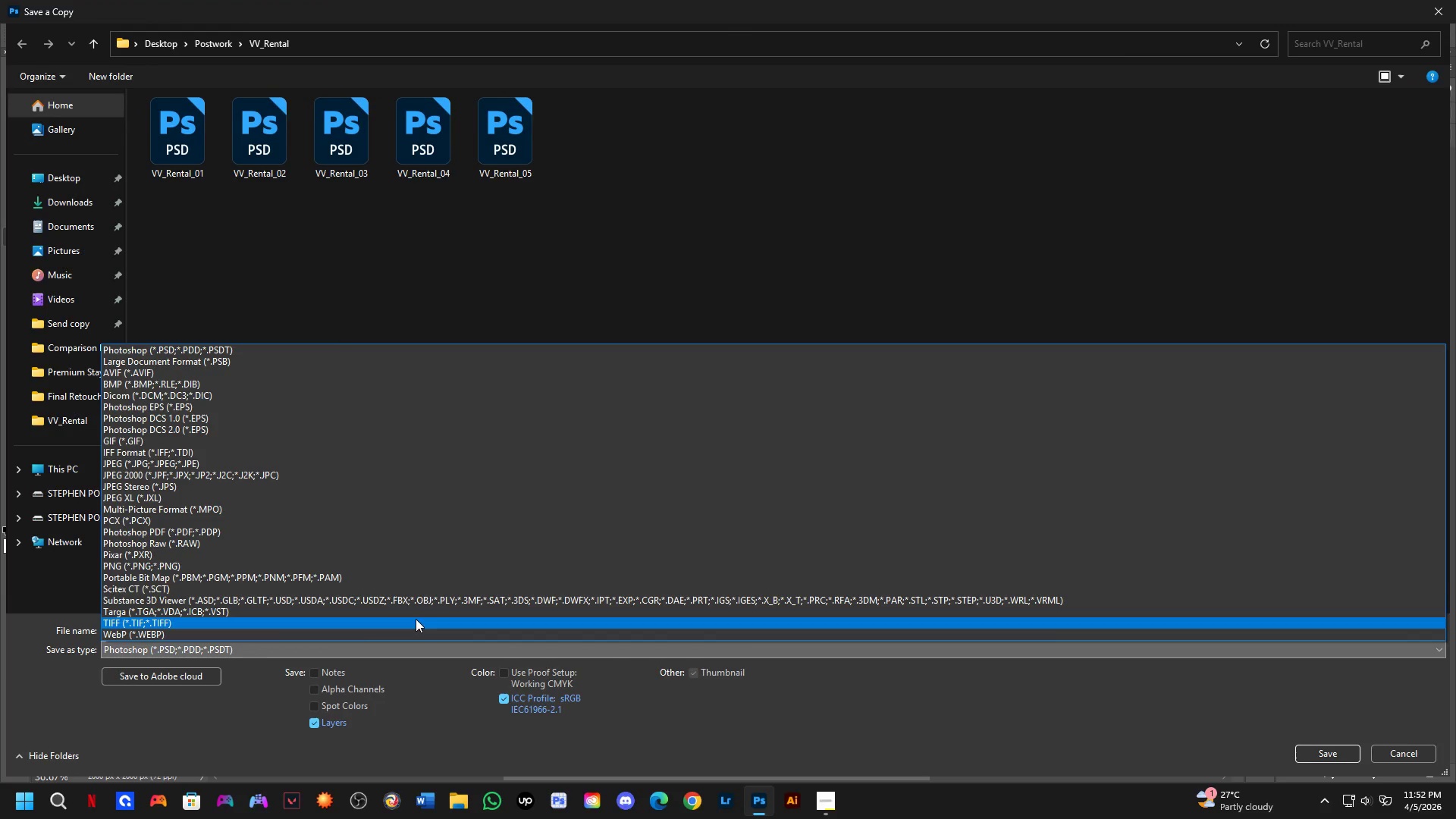 
left_click_drag(start_coordinate=[384, 567], to_coordinate=[444, 465])
 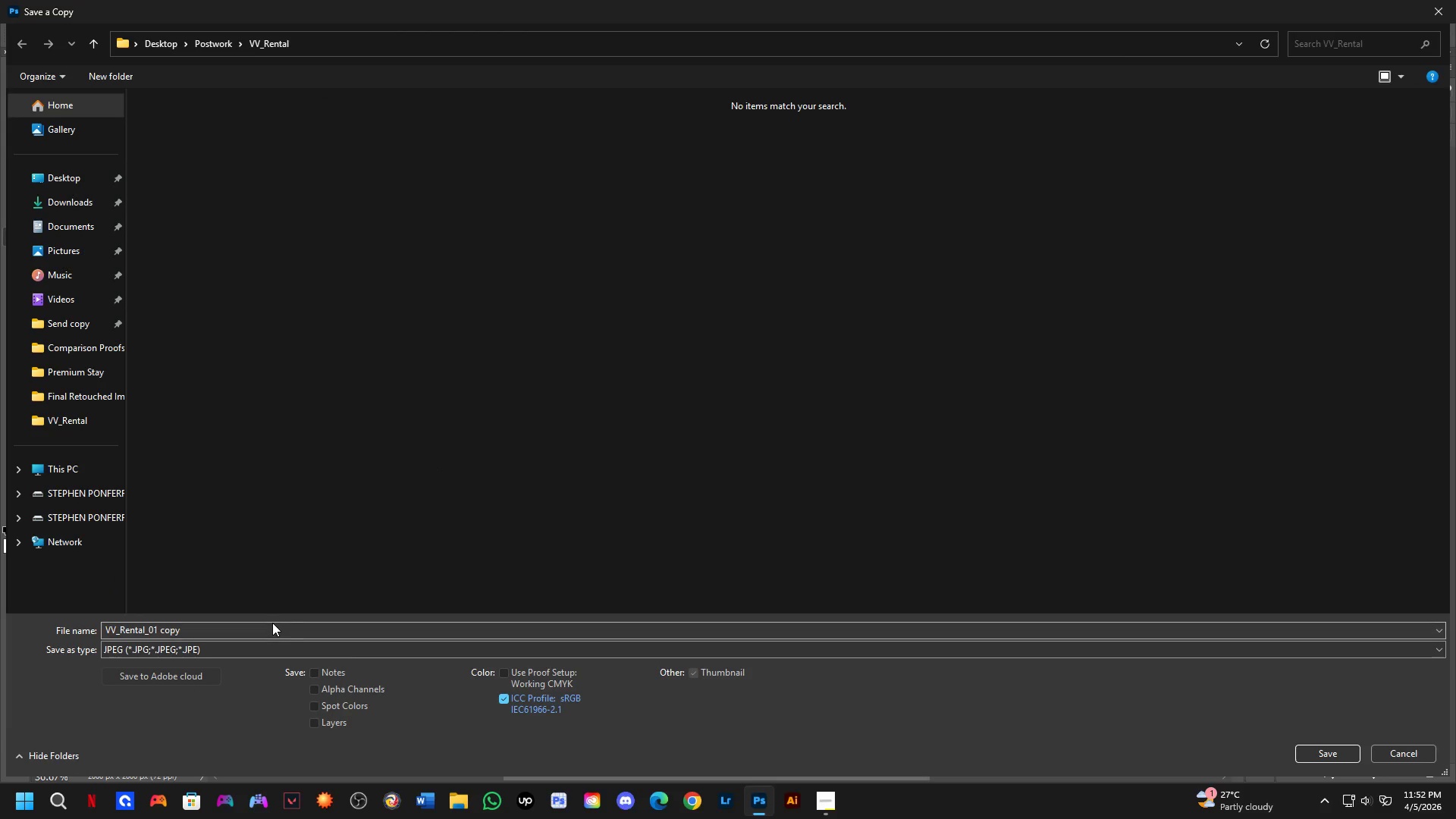 
key(Alt+Tab)
 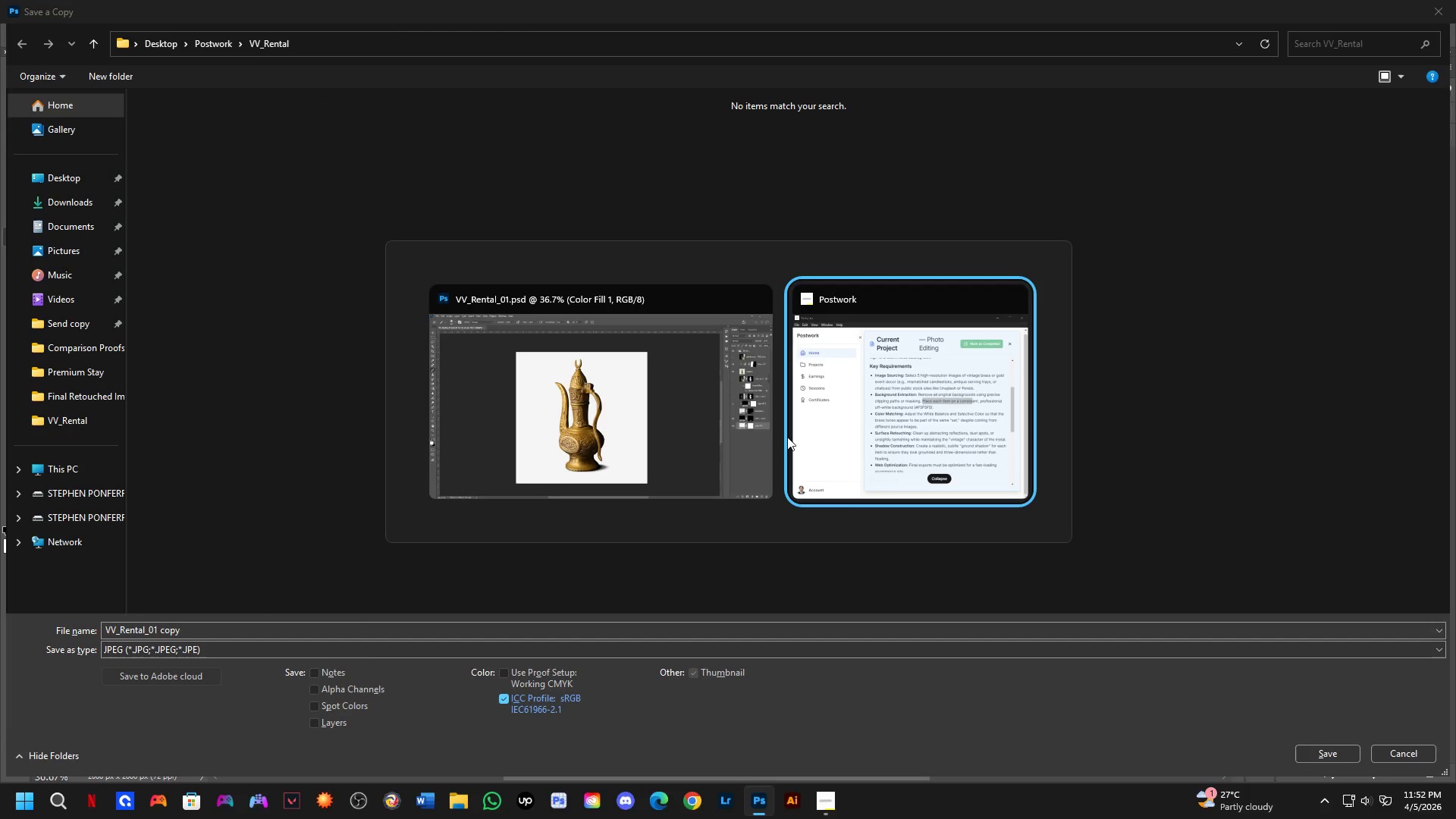 
left_click([921, 413])